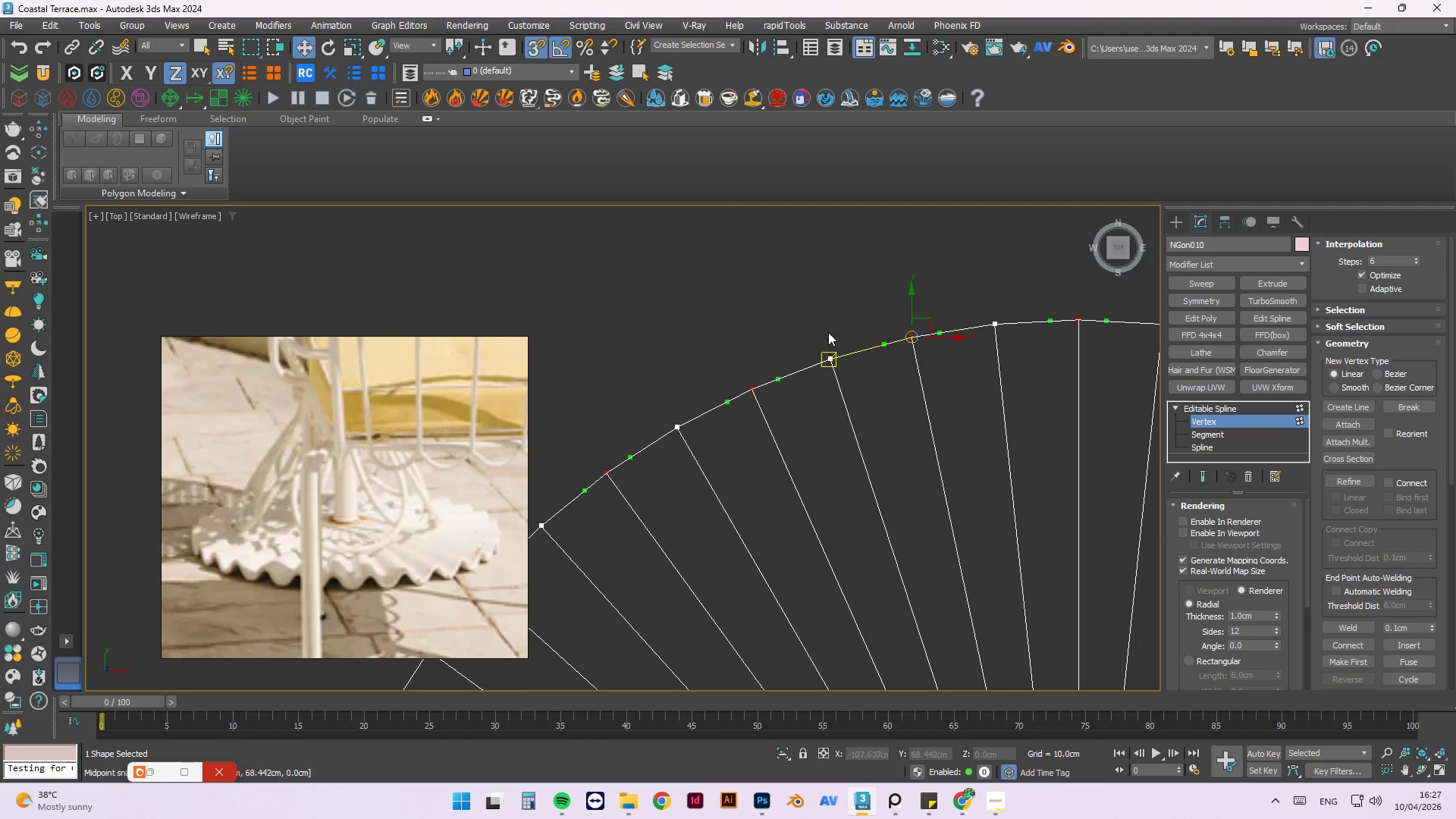 
hold_key(key=AltLeft, duration=0.73)
 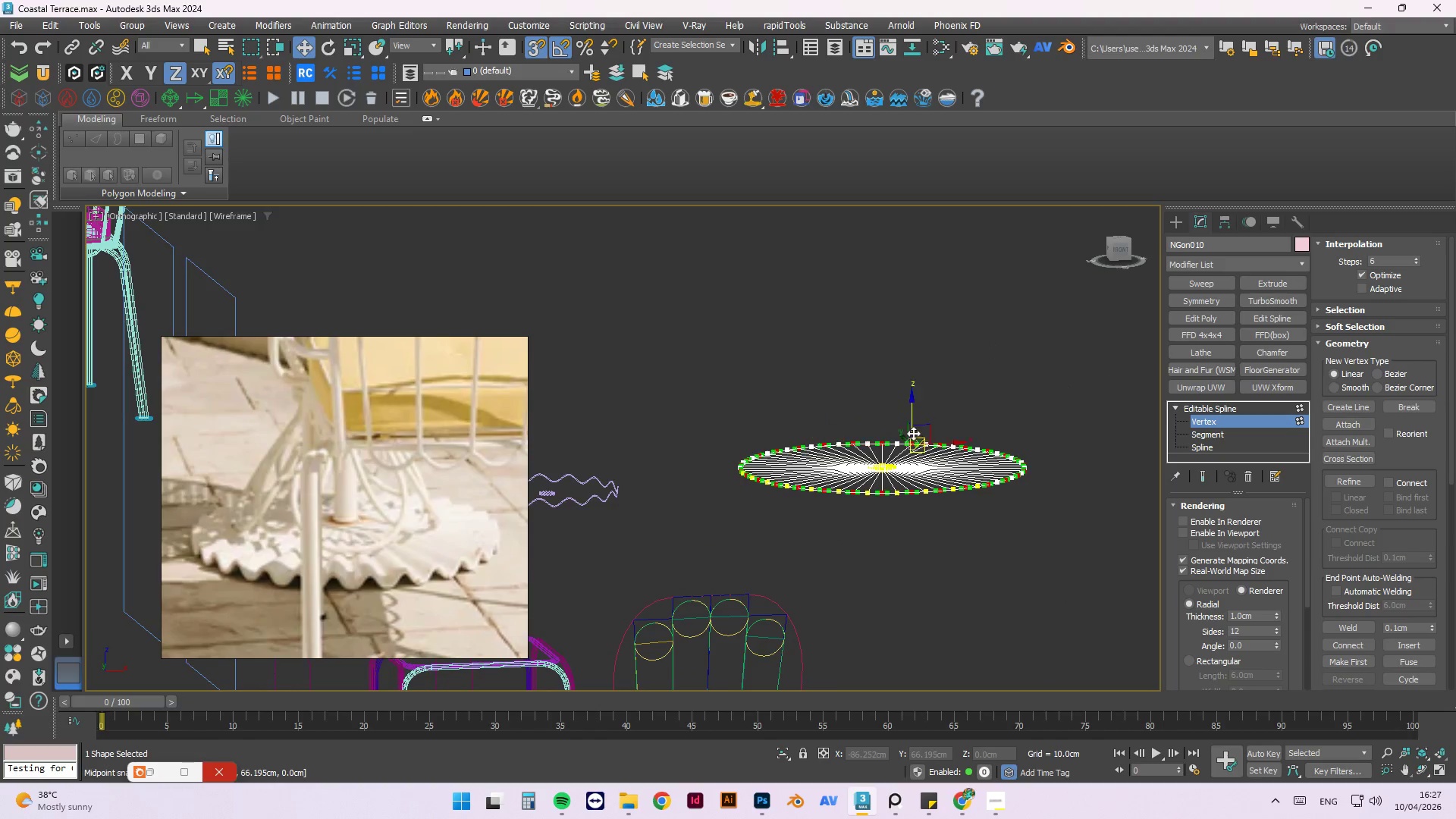 
scroll: coordinate [863, 331], scroll_direction: down, amount: 5.0
 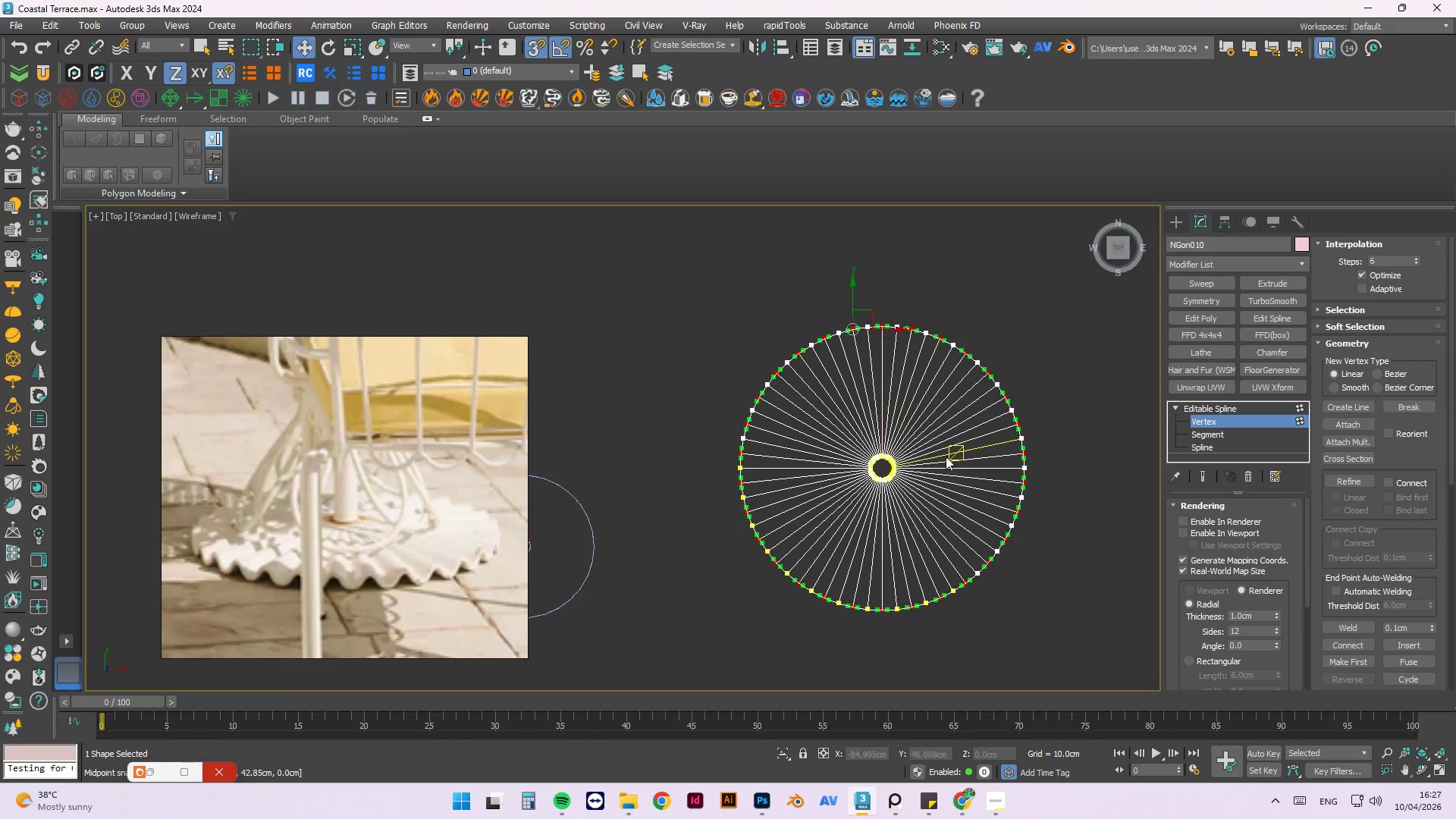 
scroll: coordinate [908, 438], scroll_direction: up, amount: 2.0
 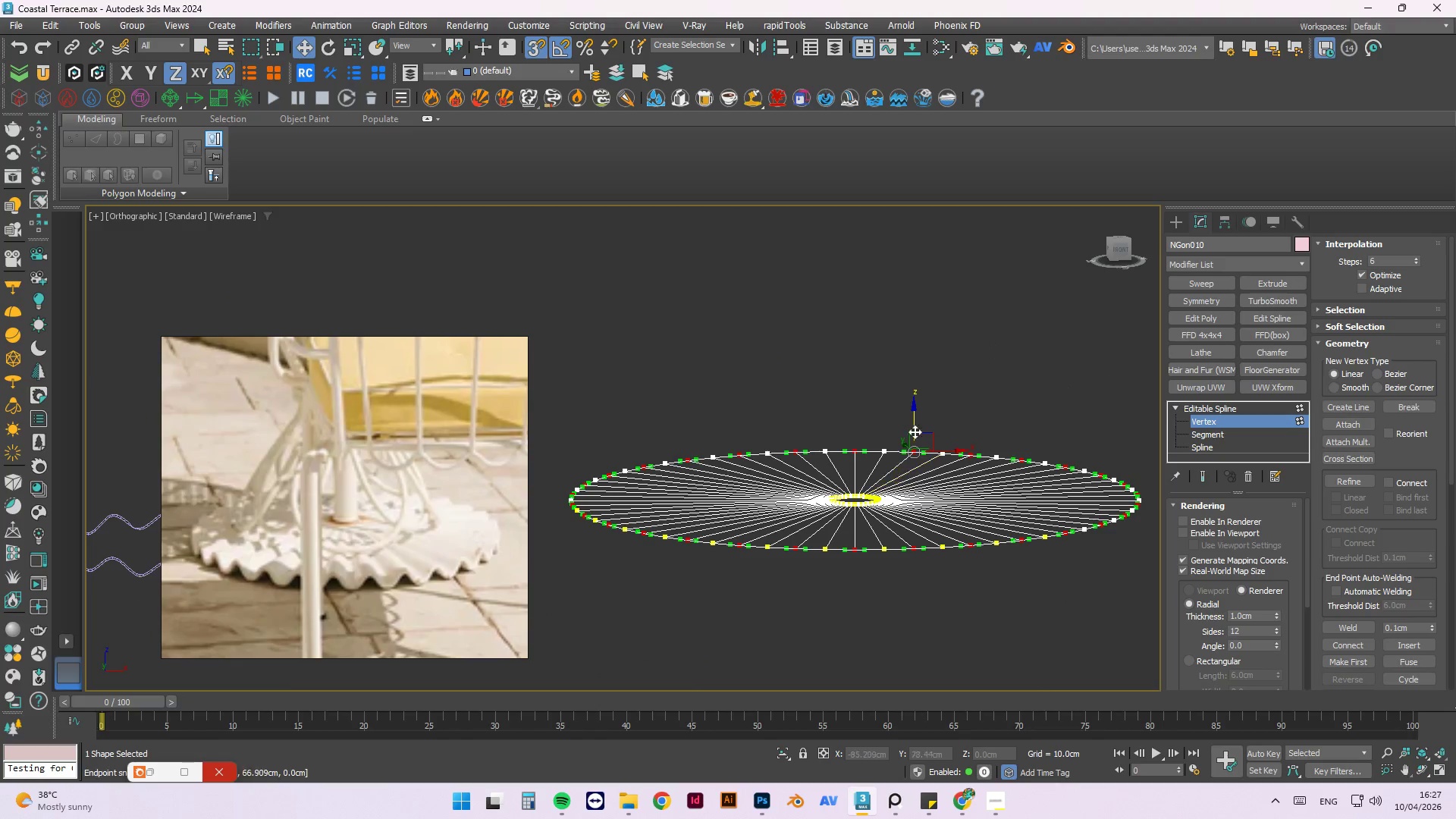 
hold_key(key=ShiftLeft, duration=1.11)
left_click_drag(start_coordinate=[912, 407], to_coordinate=[915, 413])
 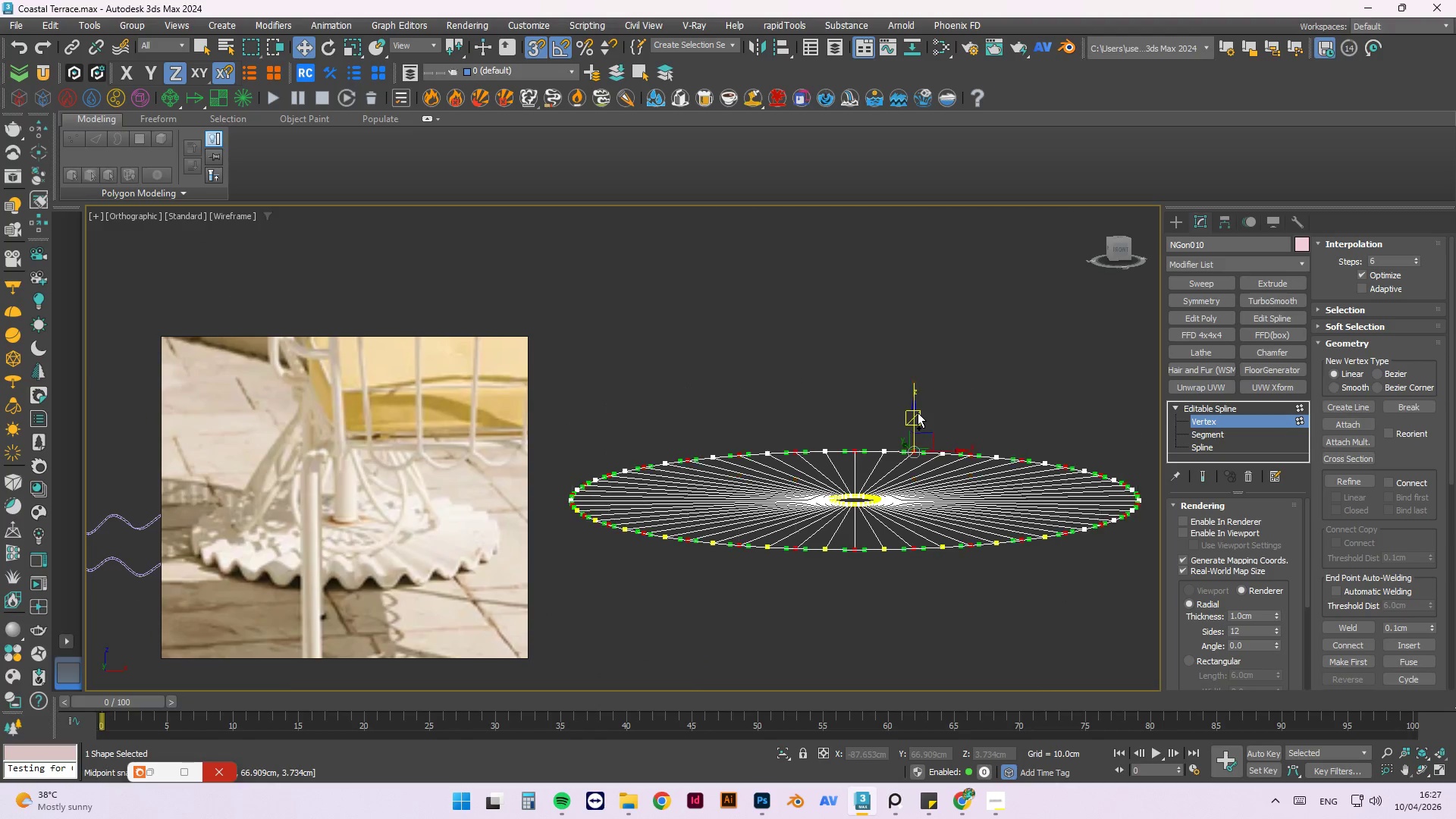 
key(Control+Z)
 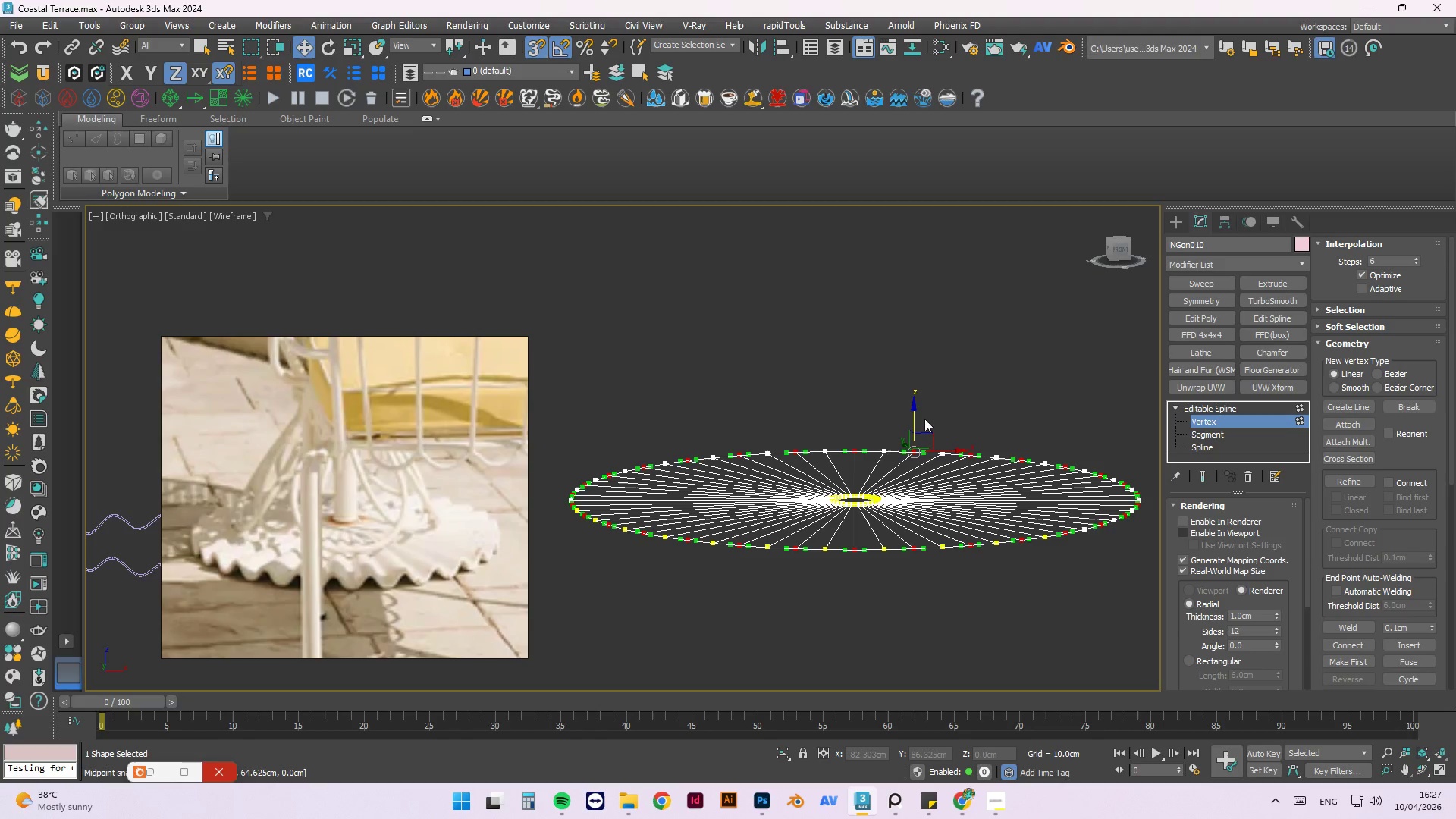 
left_click_drag(start_coordinate=[915, 409], to_coordinate=[960, 396])
 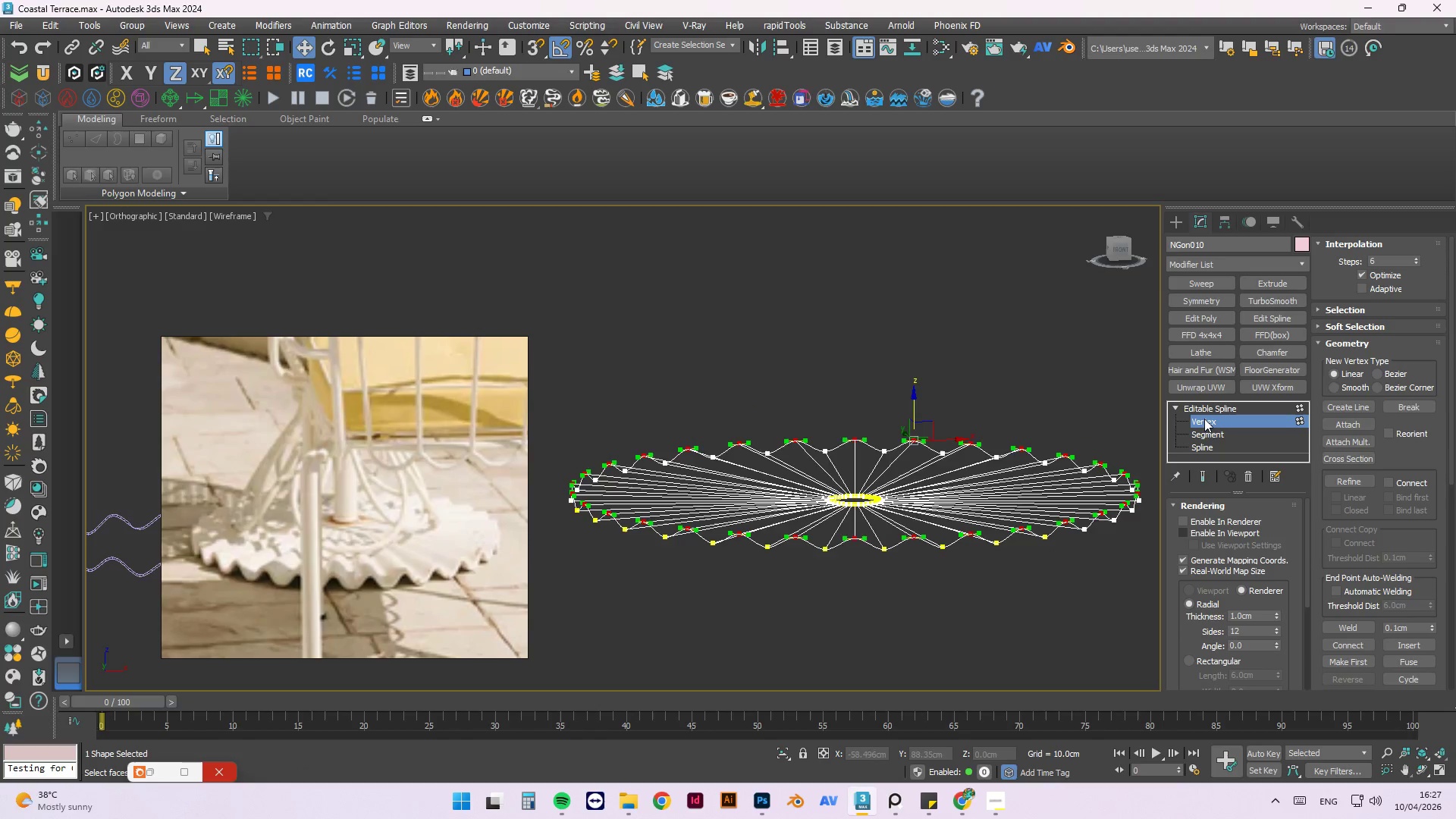 
key(S)
 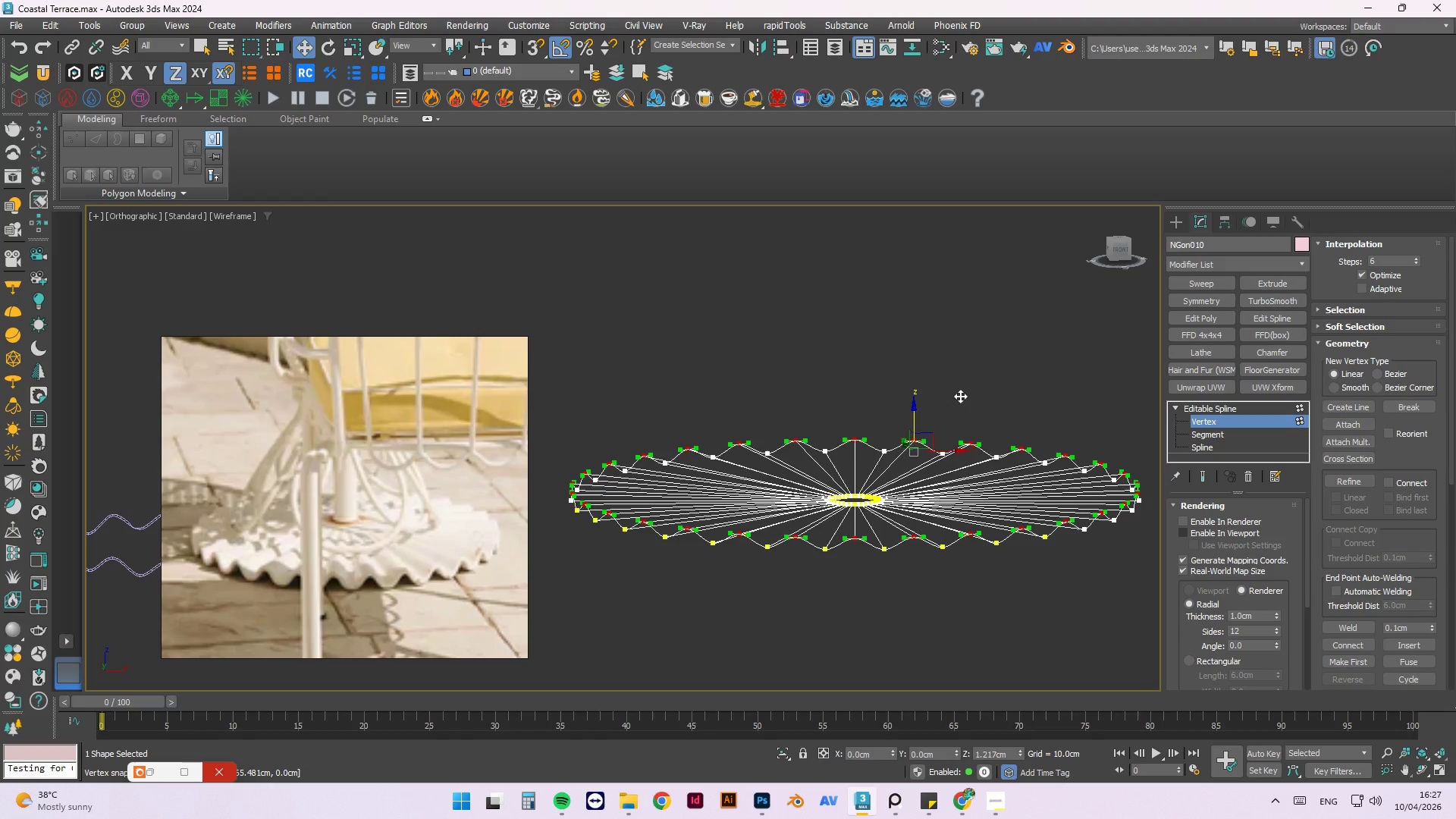 
key(Control+Z)
 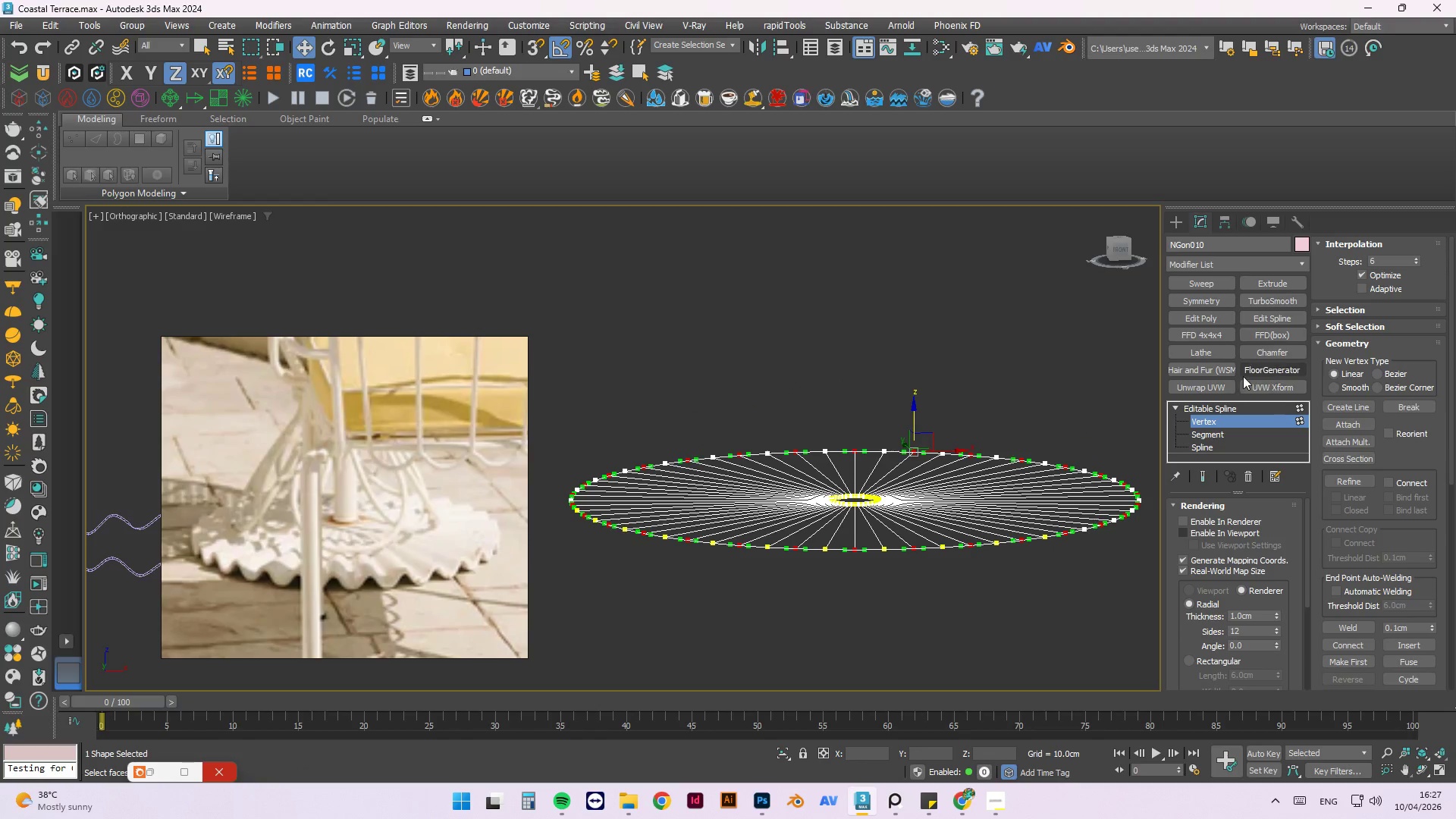 
hold_key(key=ControlLeft, duration=1.53)
left_click([1282, 318])
 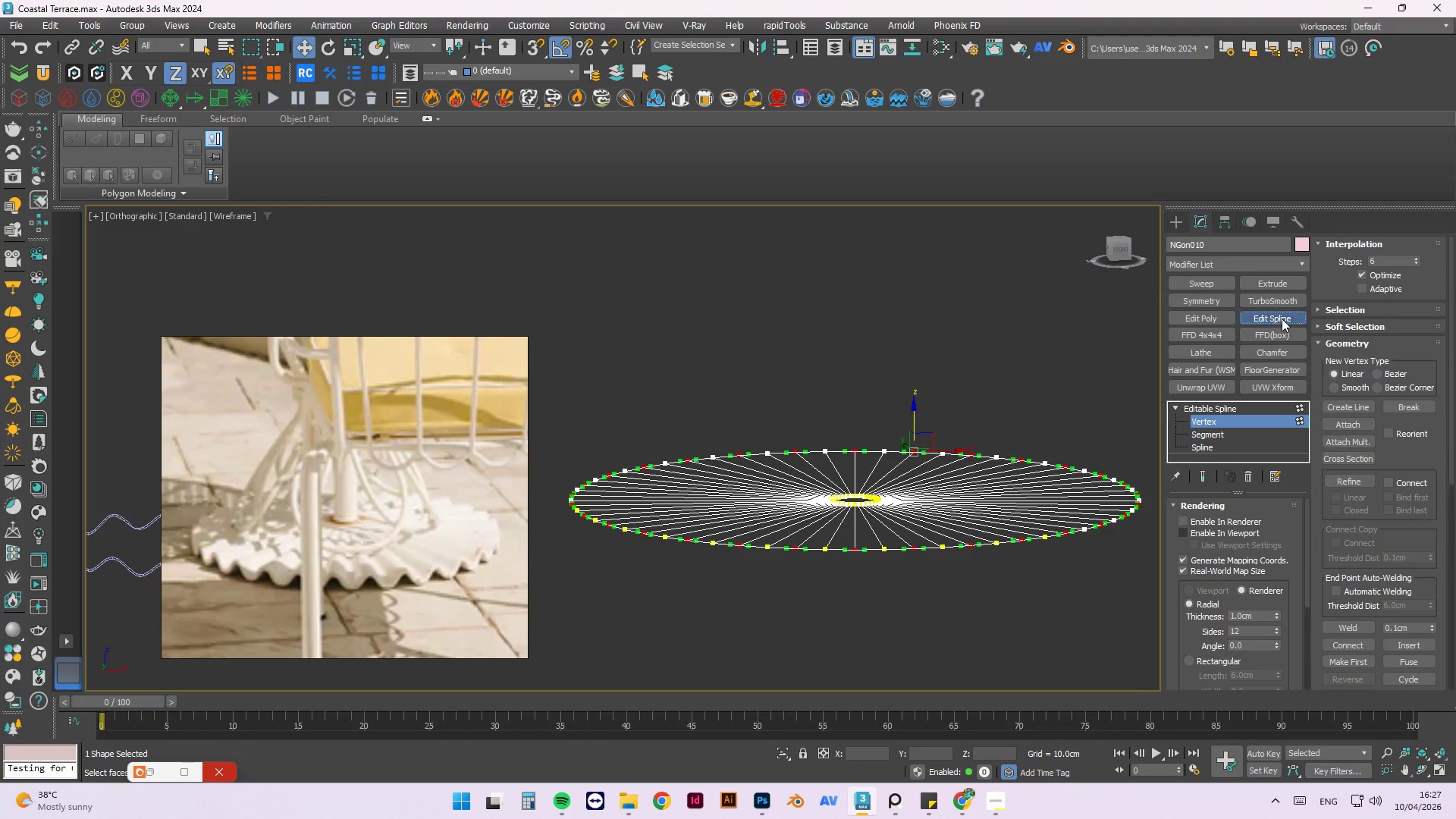 
hold_key(key=ControlLeft, duration=0.77)
 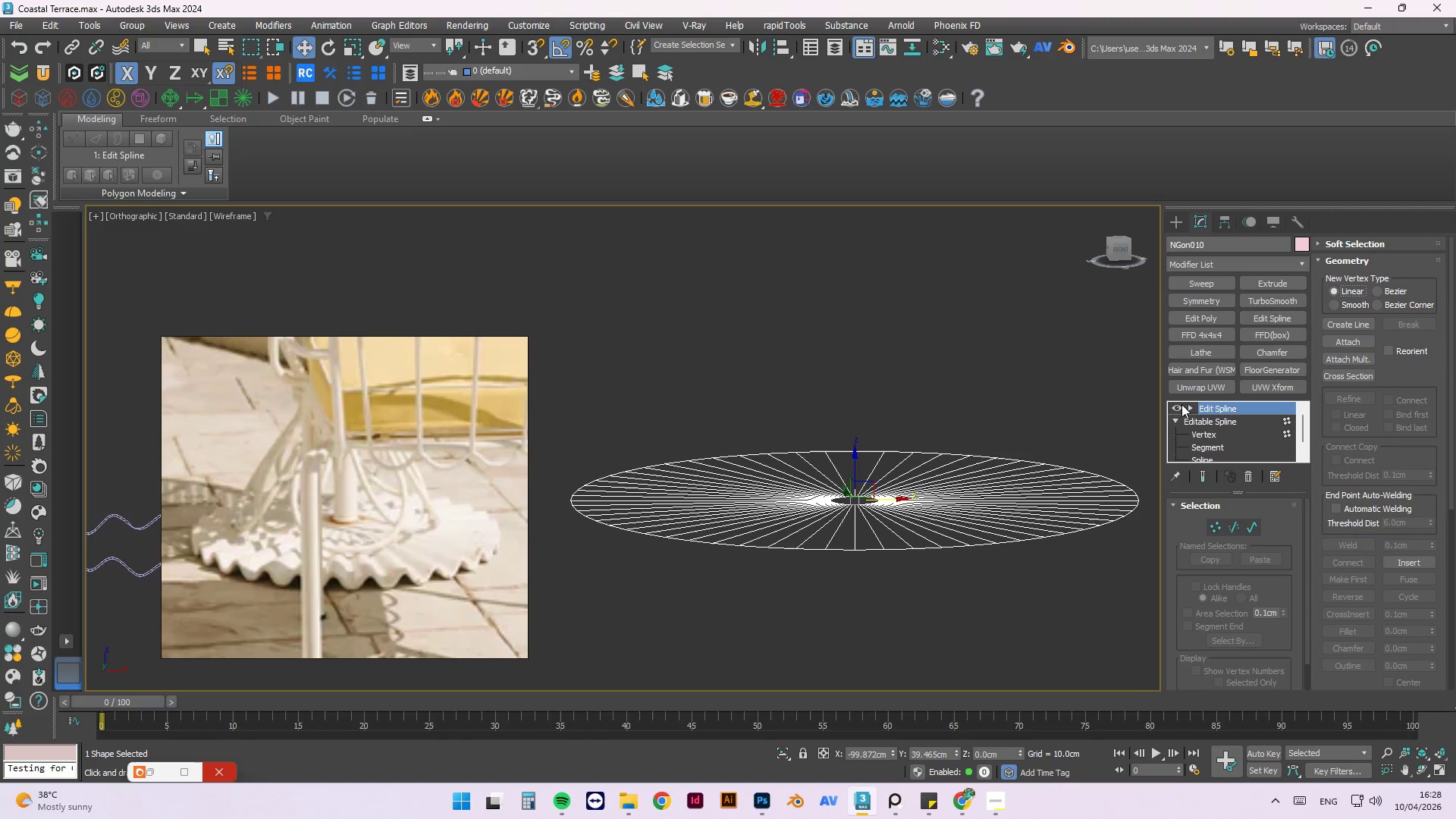 
left_click([1188, 404])
 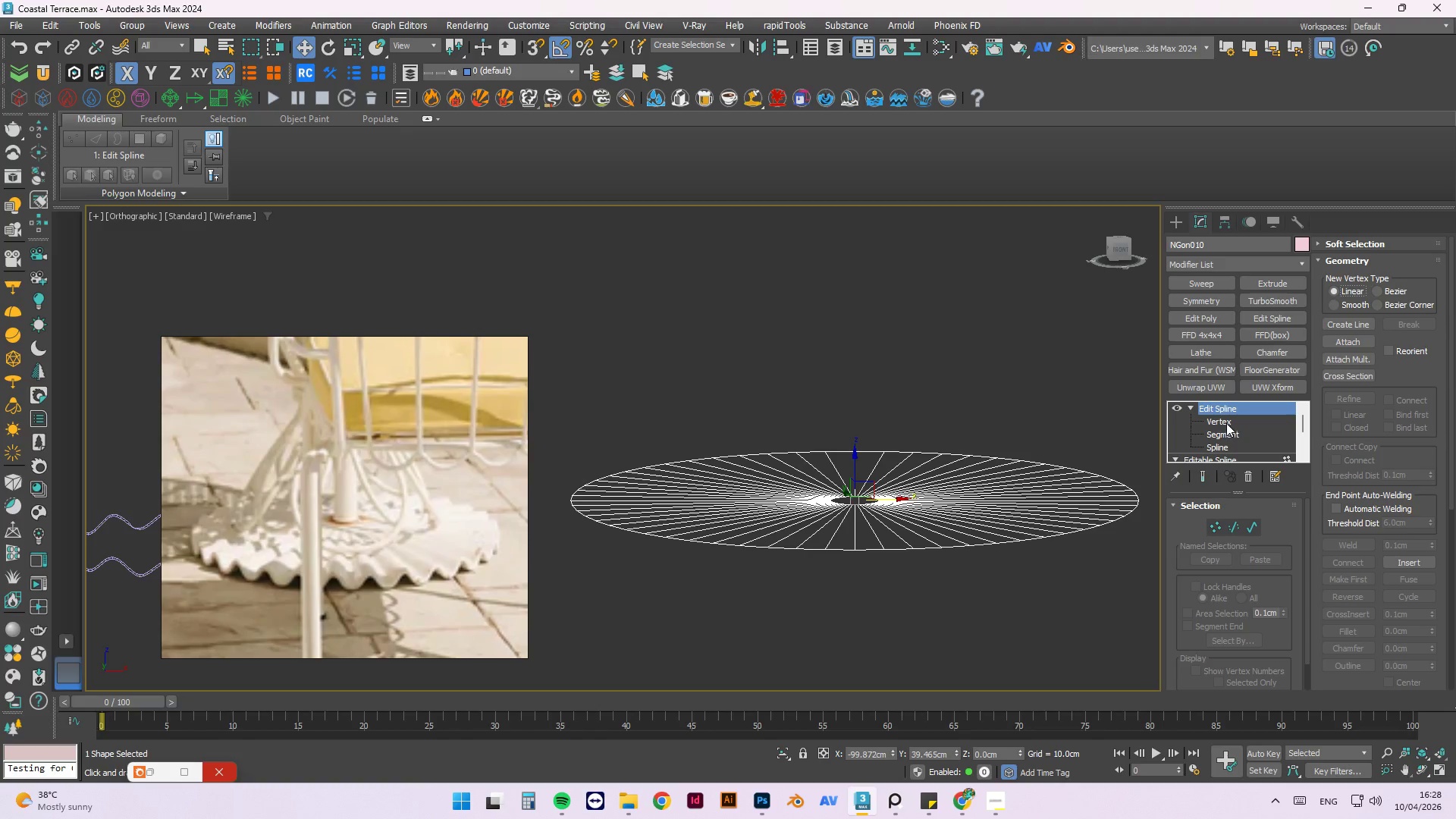 
left_click([1226, 420])
 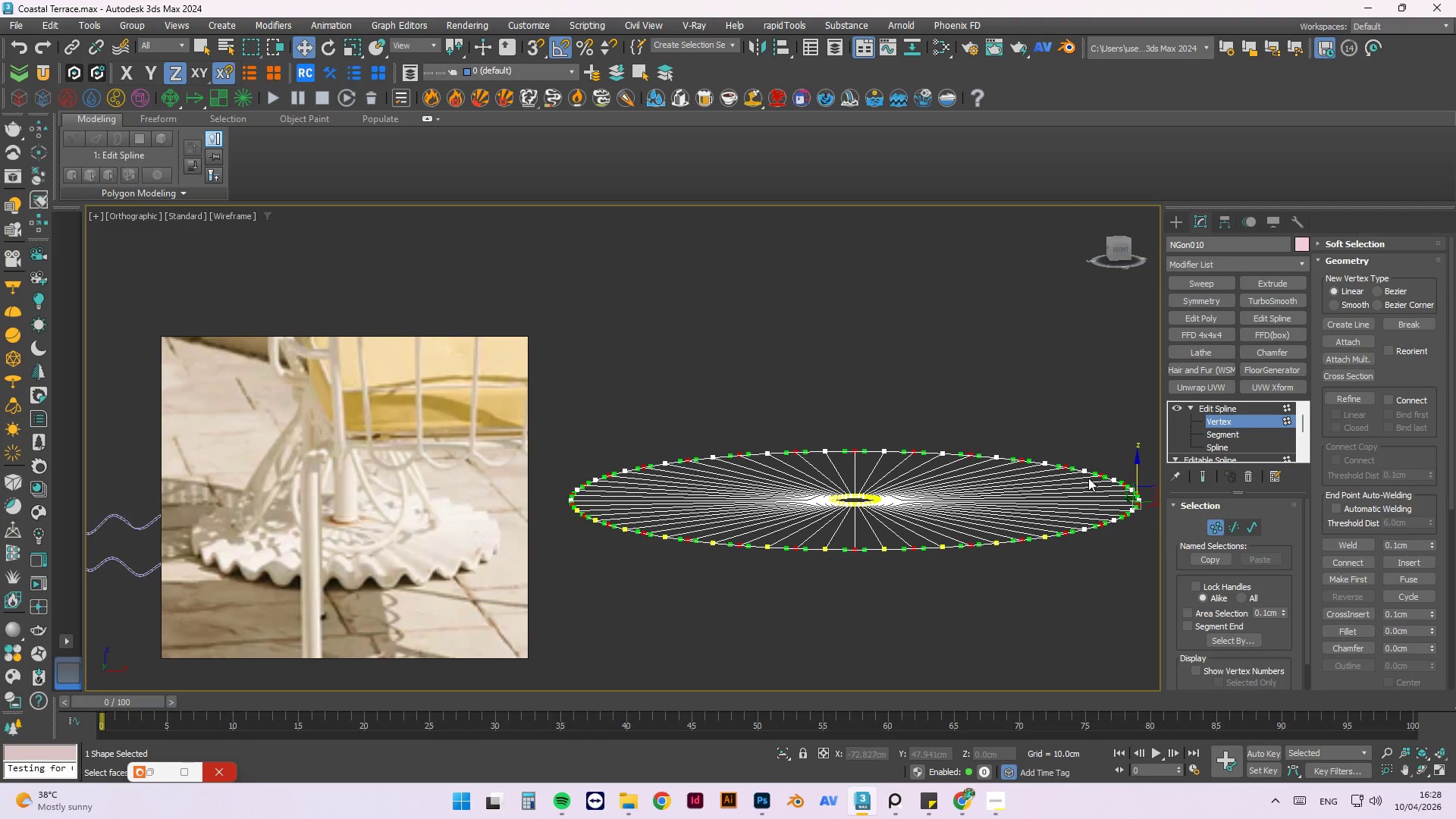 
scroll: coordinate [1285, 433], scroll_direction: down, amount: 1.0
 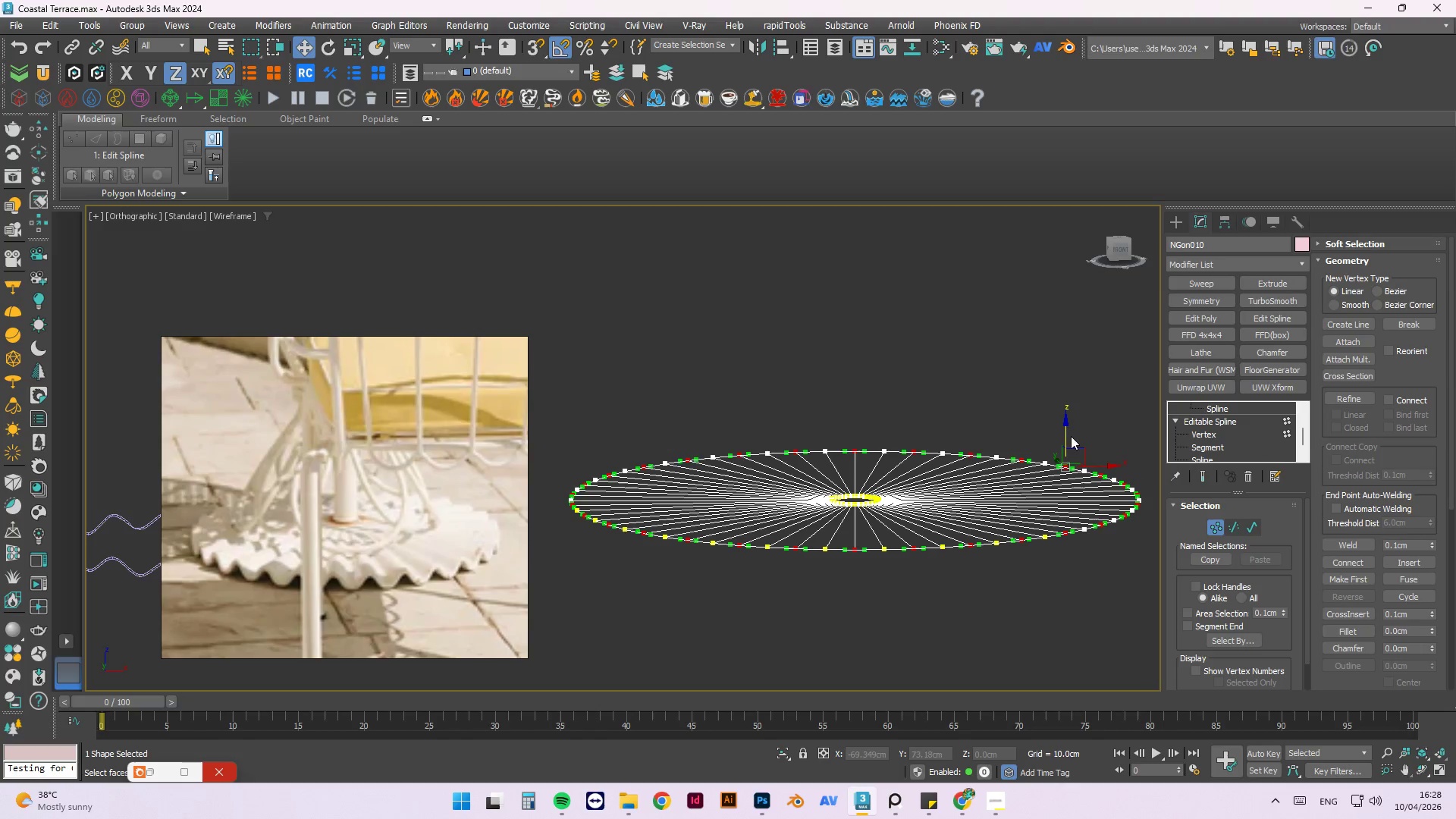 
hold_key(key=ControlLeft, duration=0.38)
 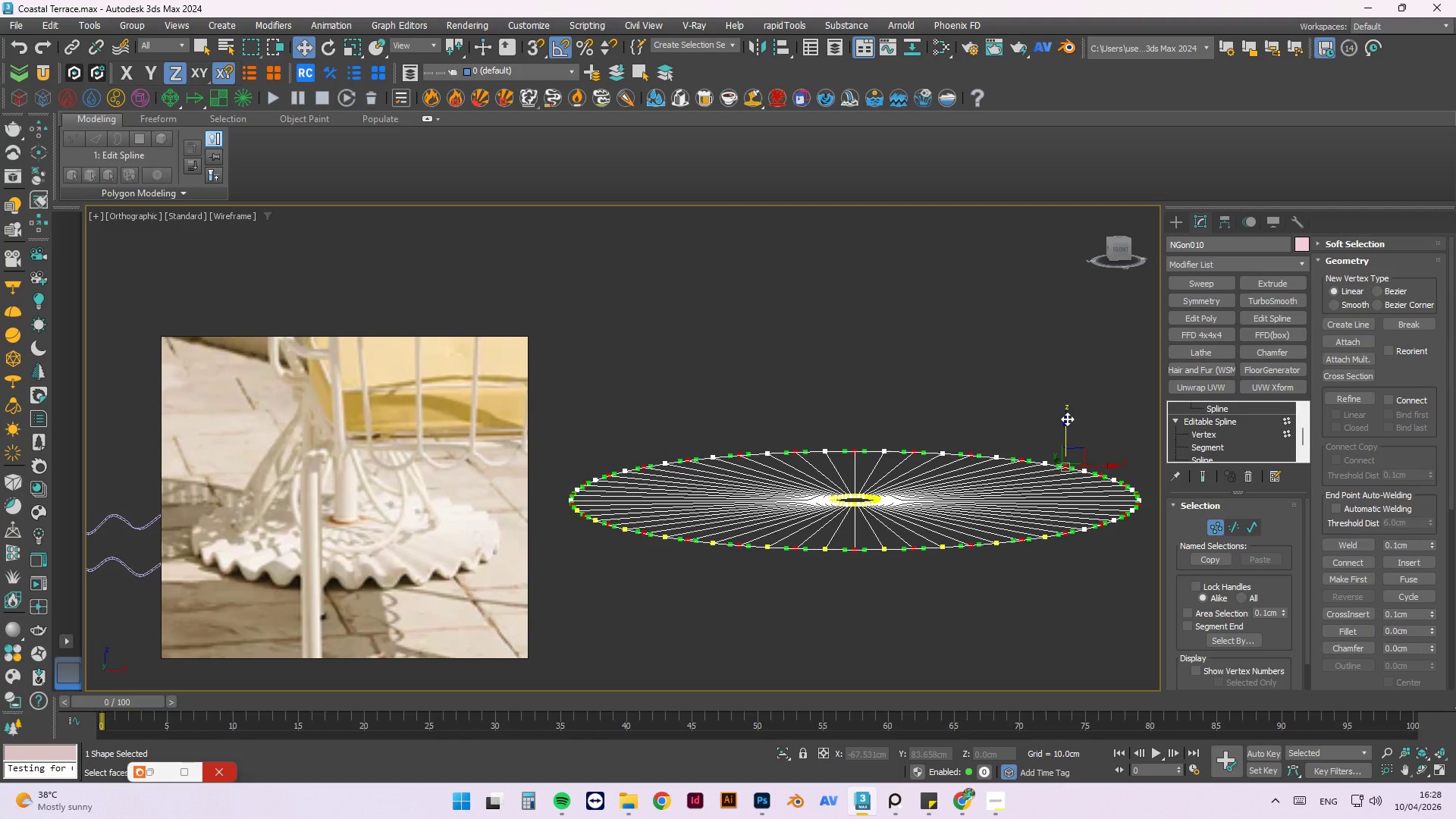 
left_click_drag(start_coordinate=[1067, 419], to_coordinate=[1063, 399])
 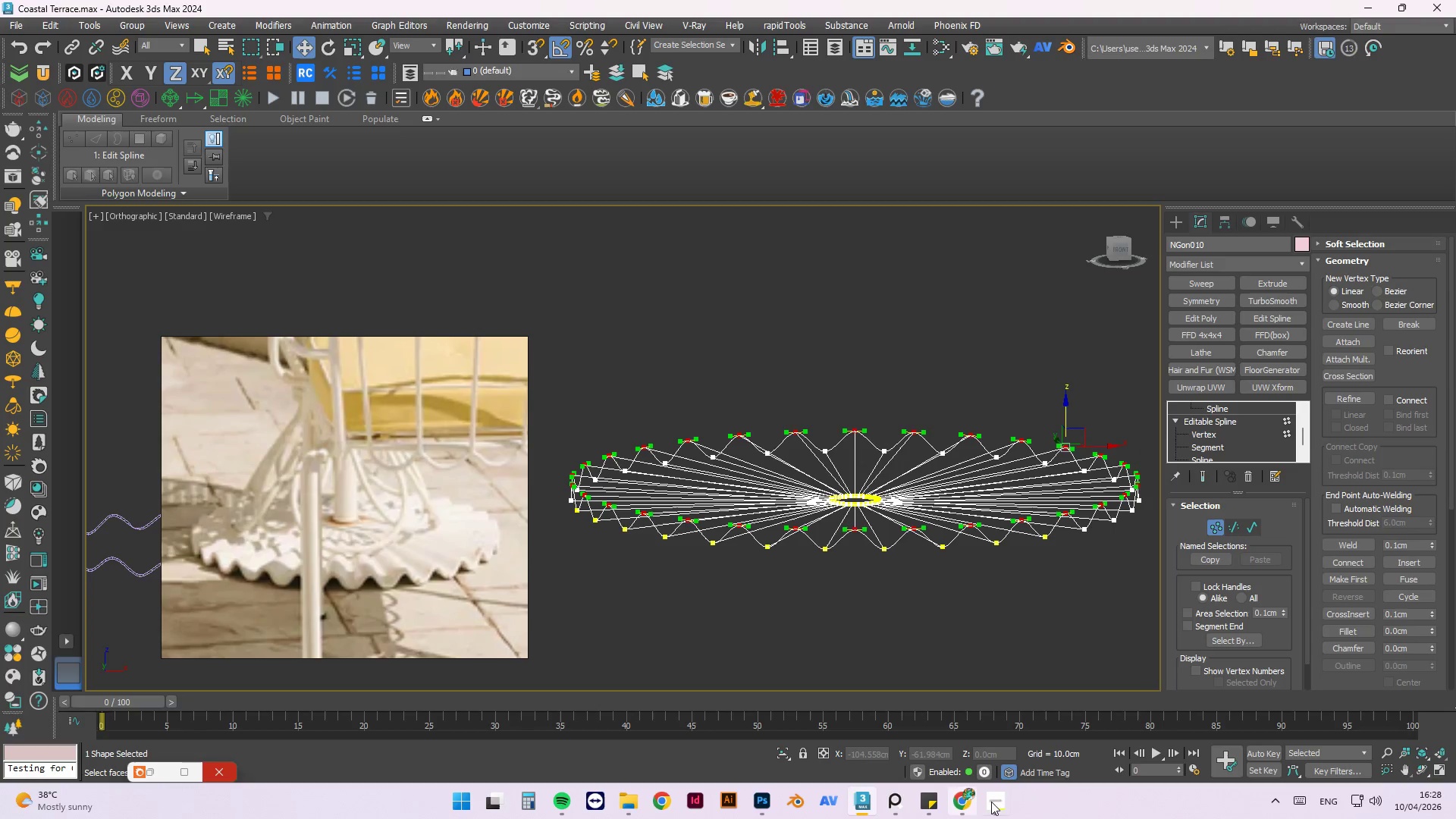 
left_click([998, 800])